 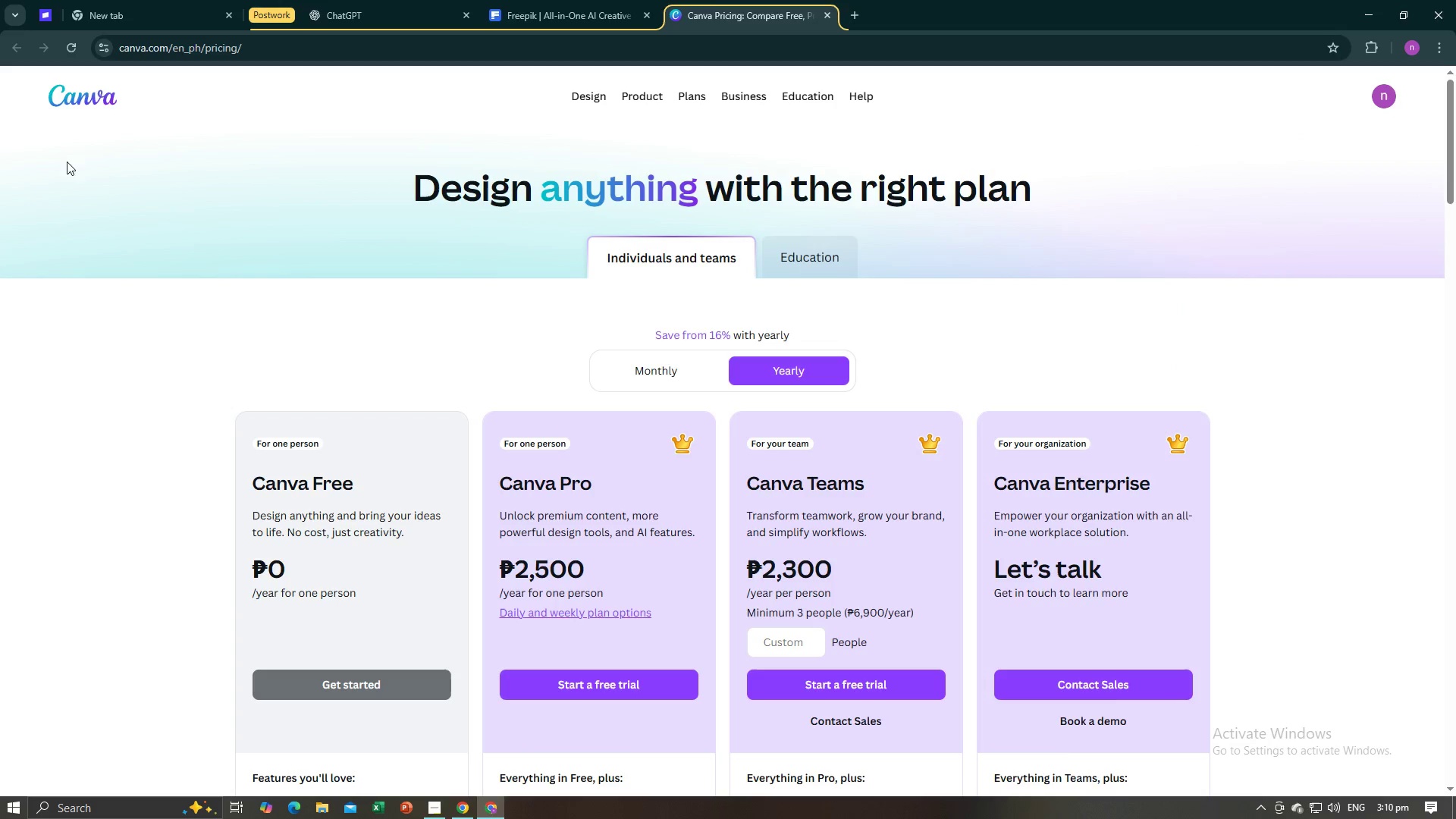 
double_click([7, 30])
 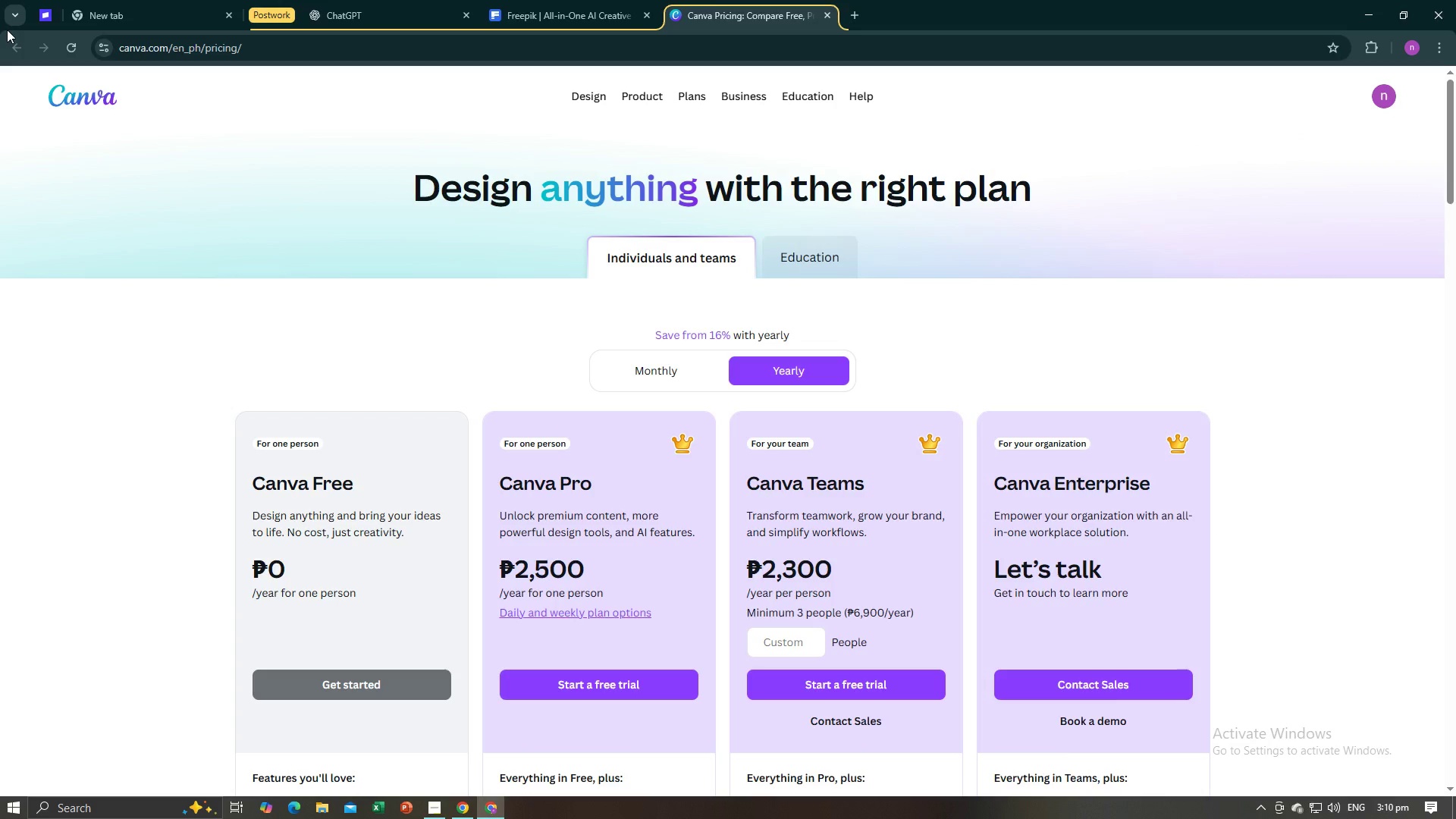 
triple_click([7, 30])
 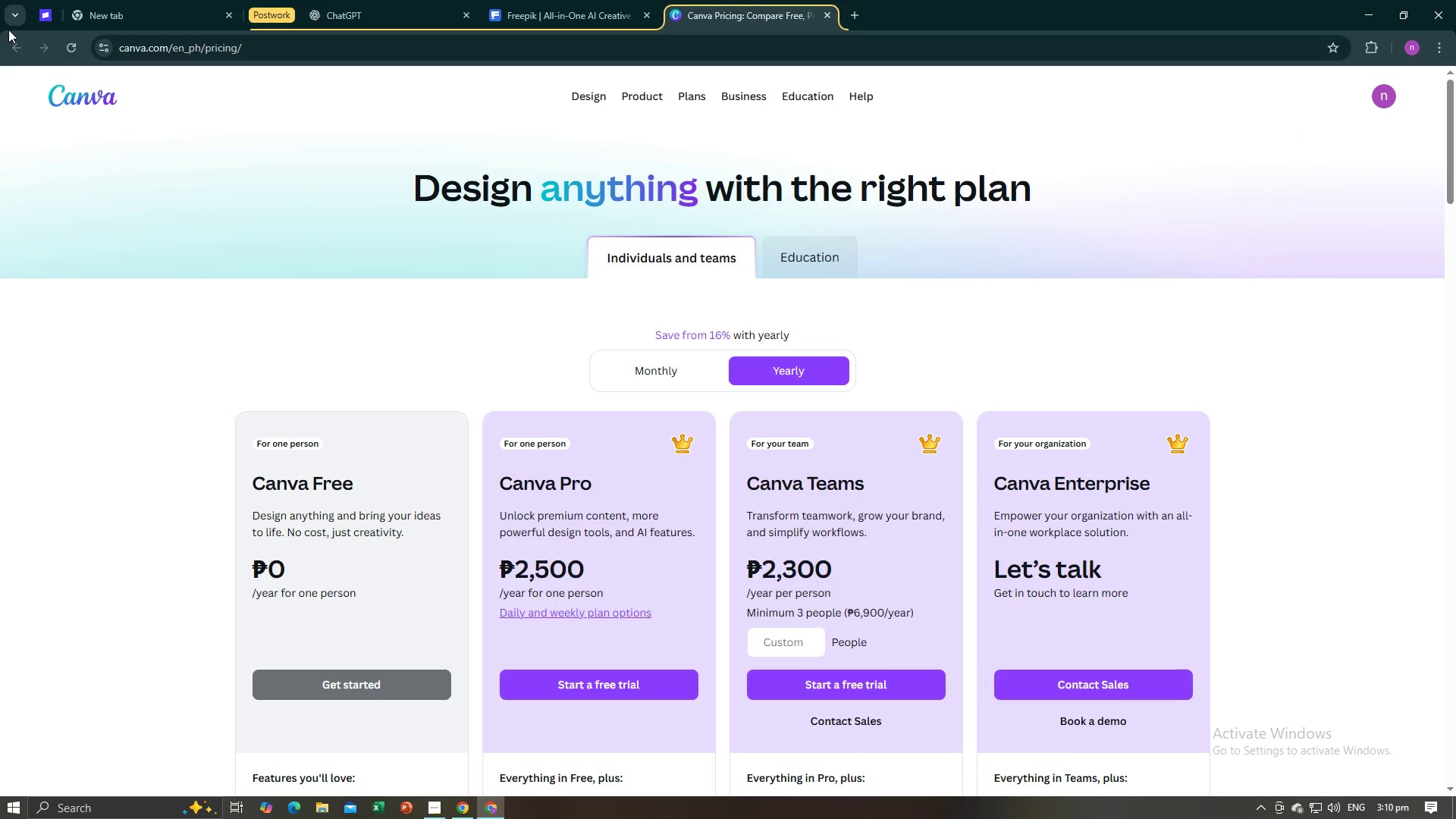 
triple_click([7, 30])
 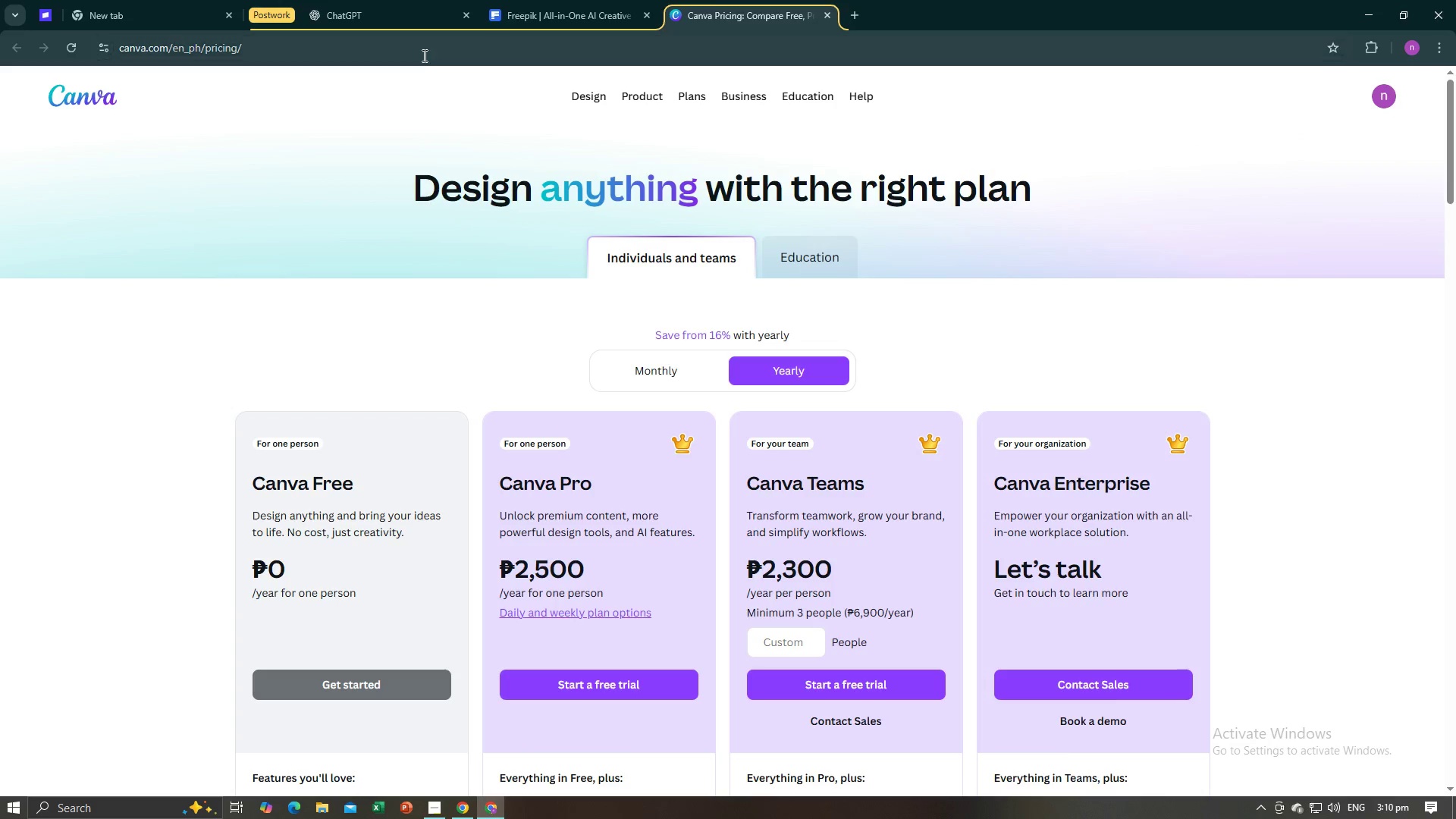 
left_click([423, 55])
 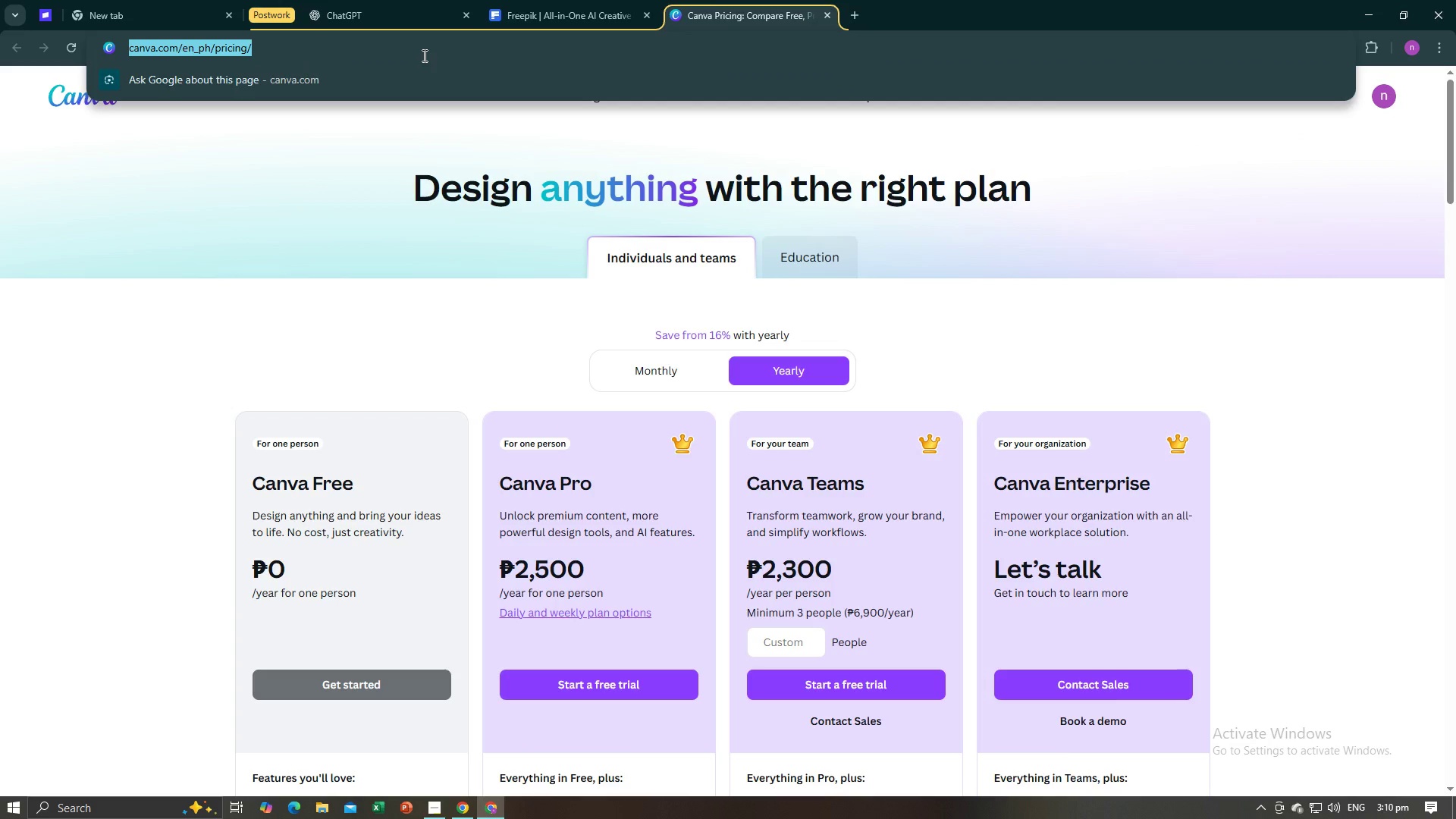 
type(canva)
 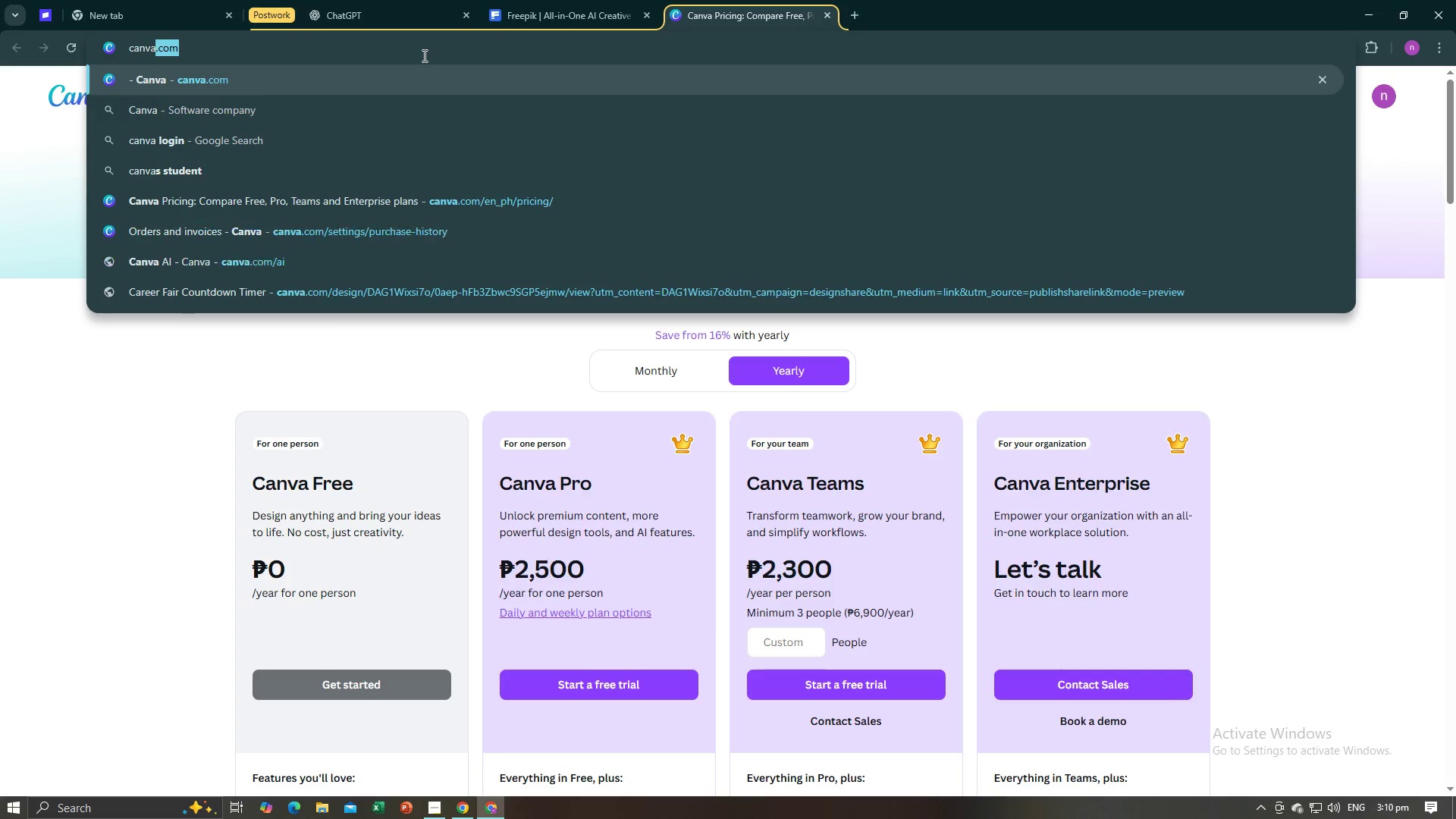 
key(Enter)
 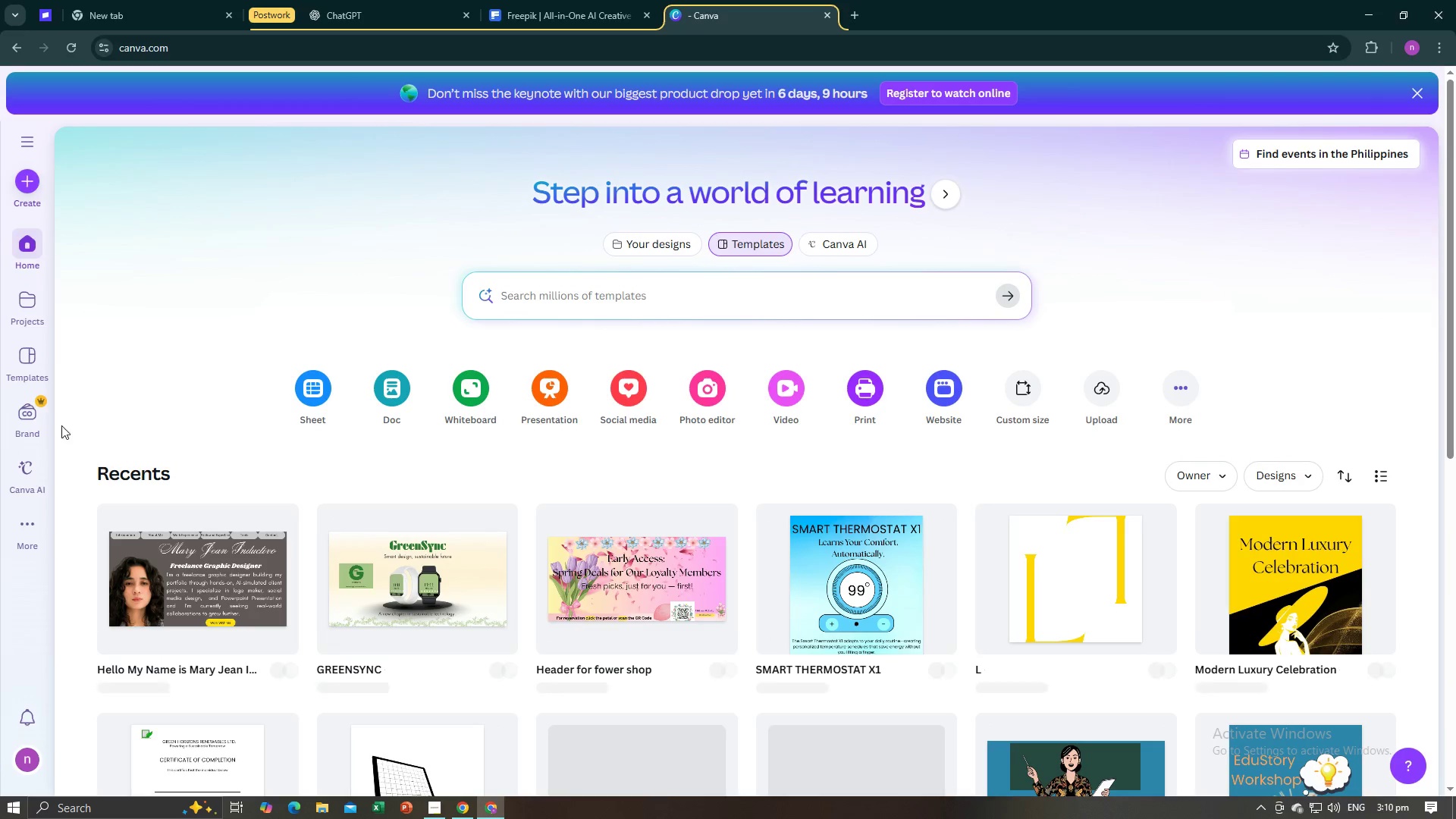 
wait(6.01)
 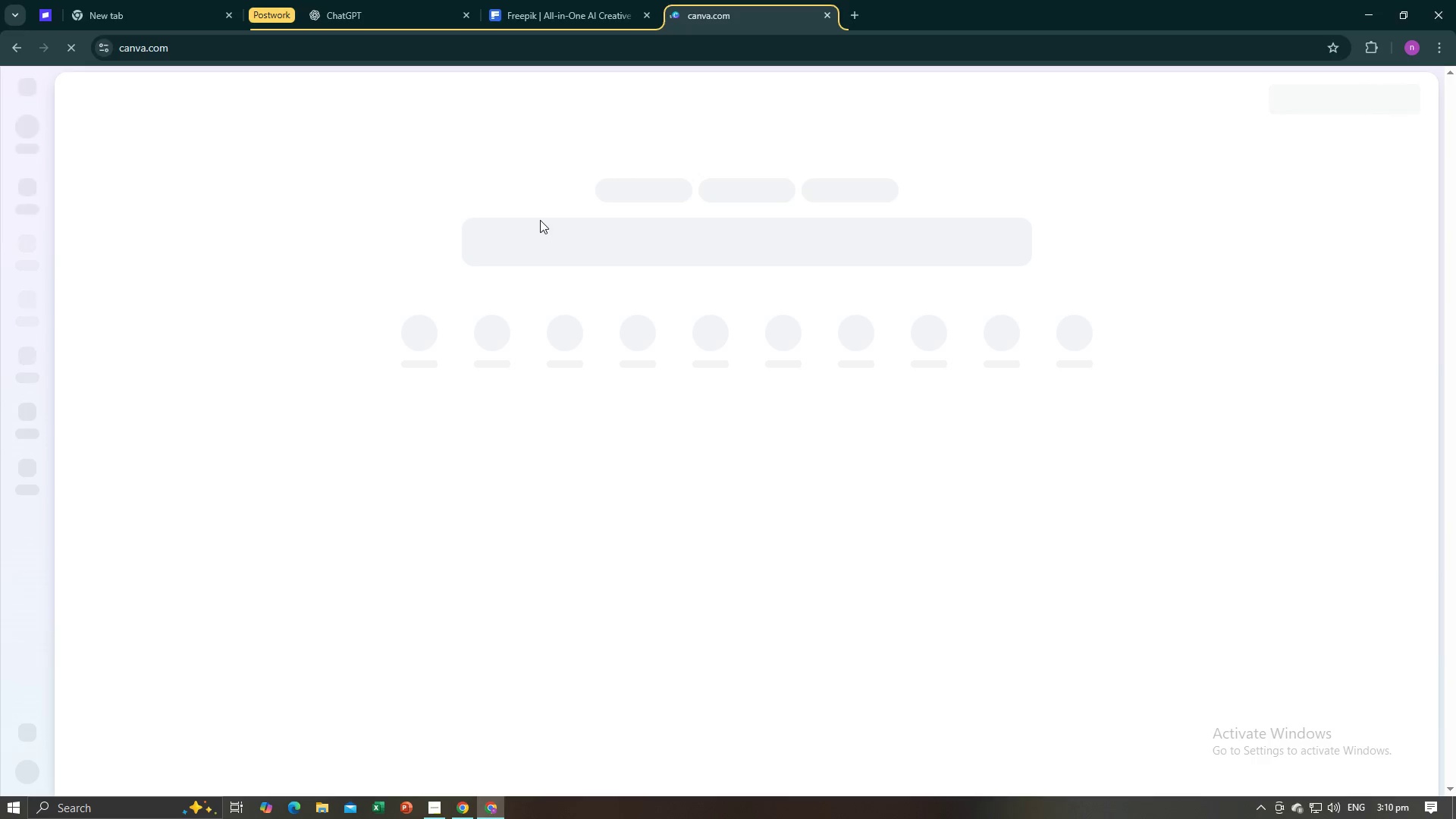 
left_click([23, 528])
 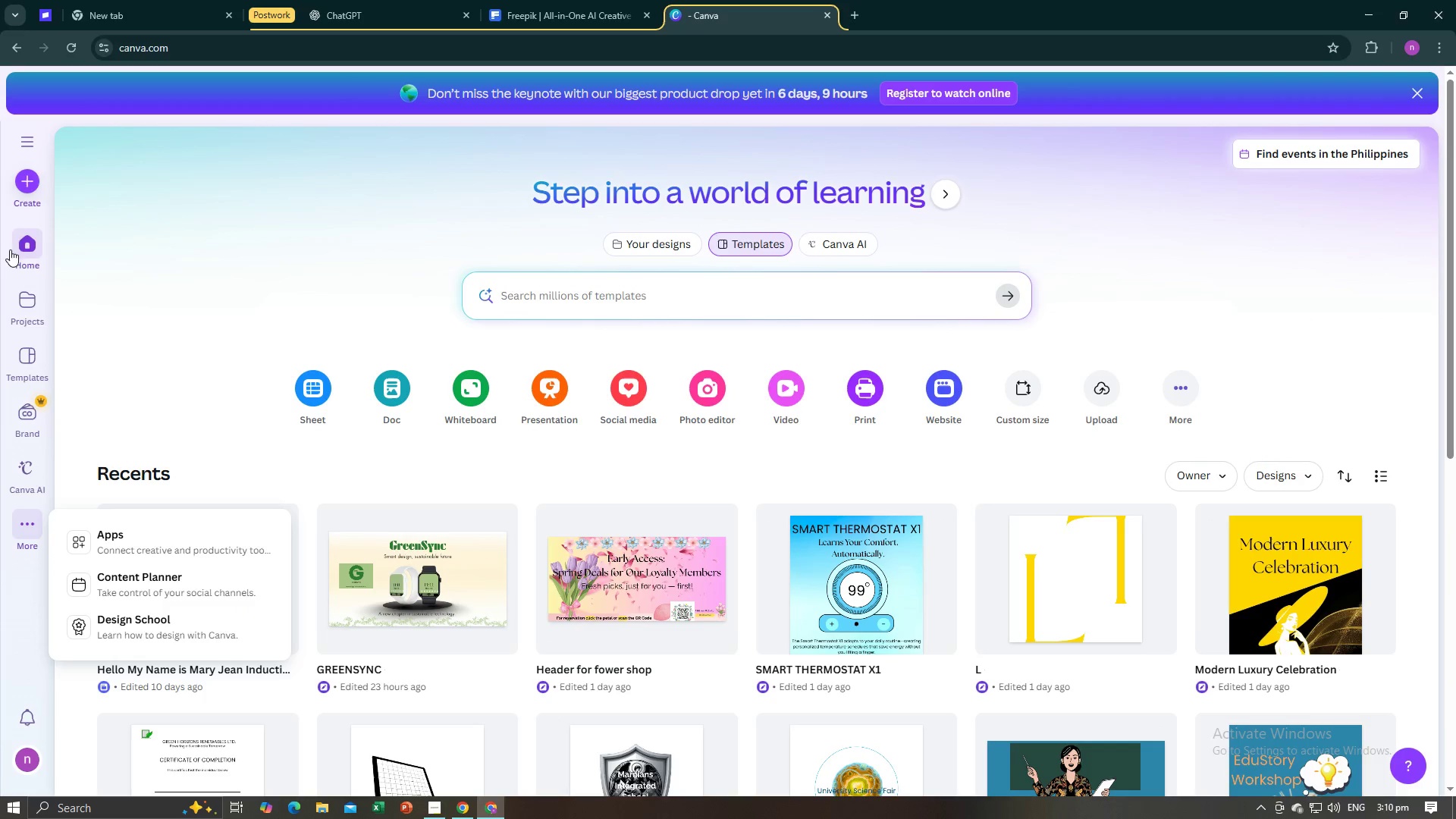 
left_click([26, 180])
 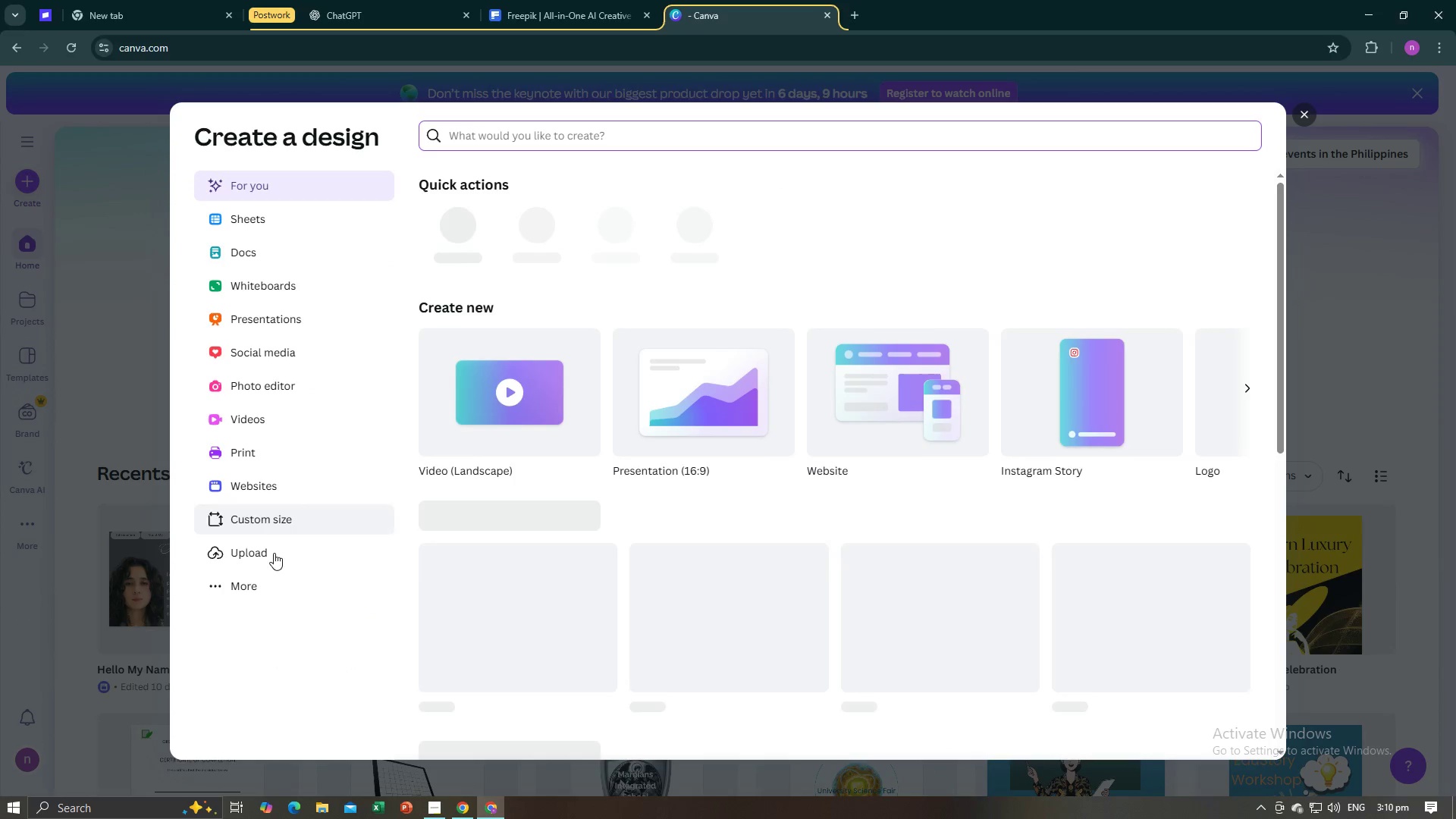 
left_click([292, 526])
 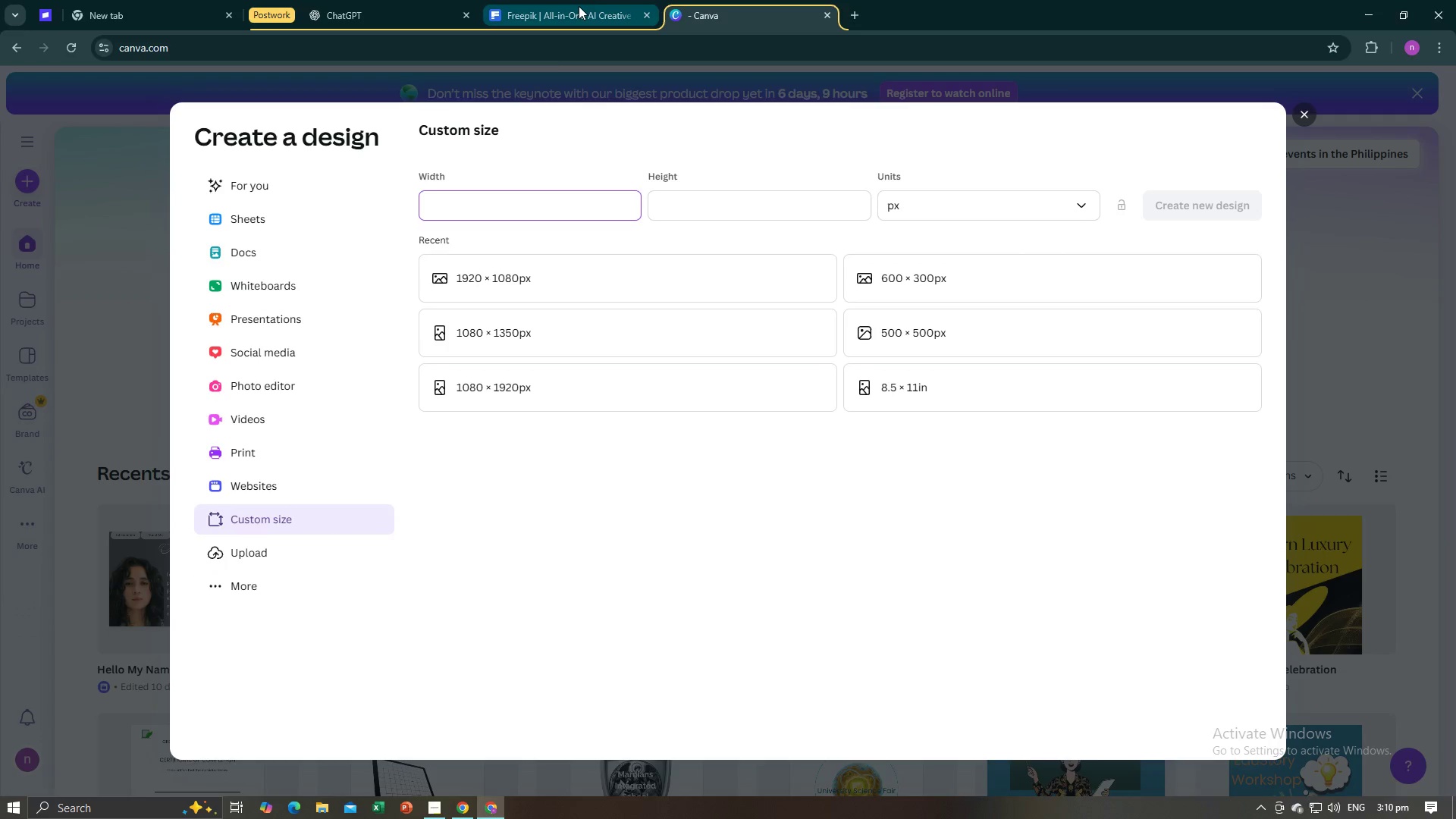 
left_click([522, 279])
 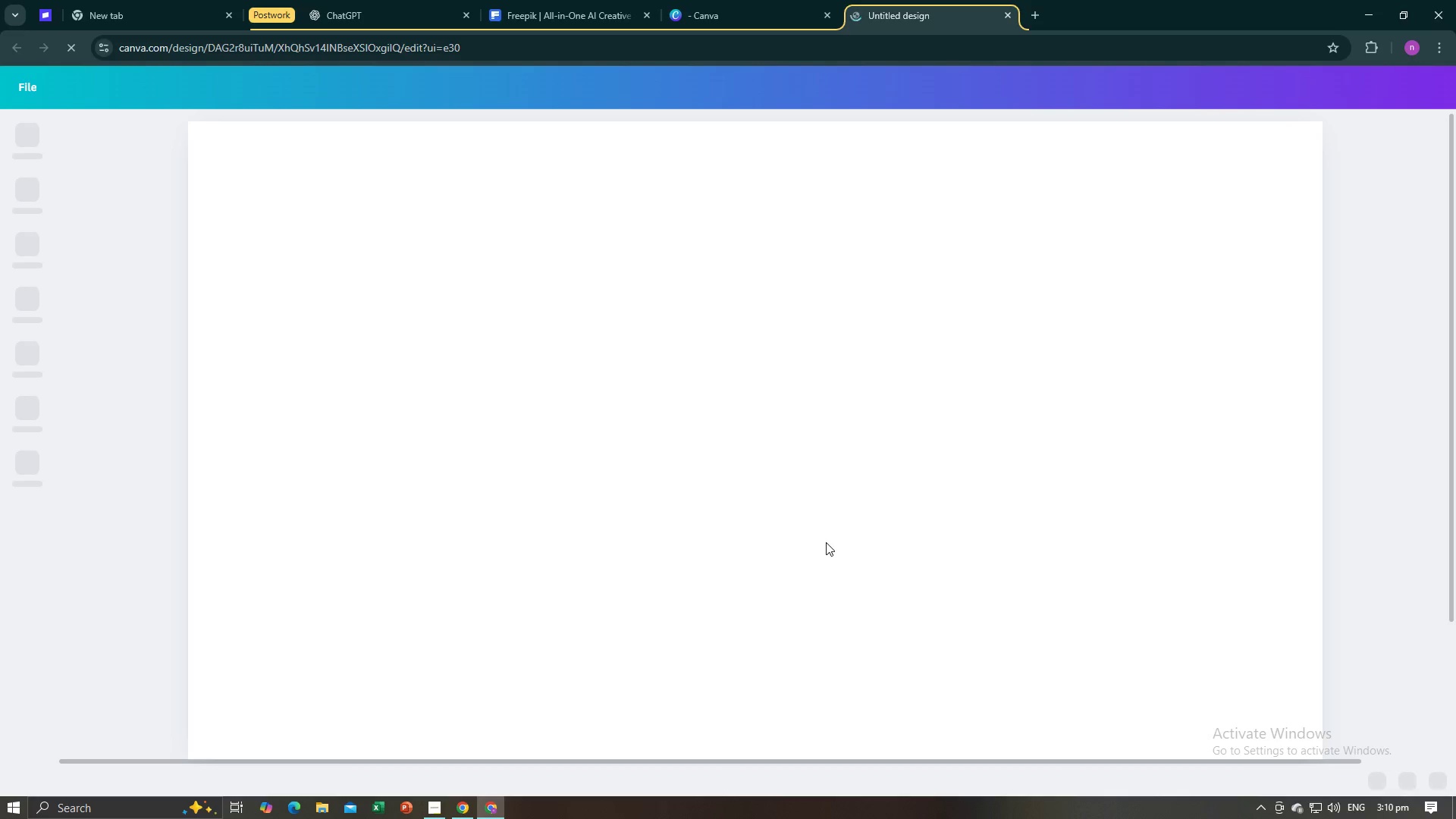 
key(Alt+AltLeft)
 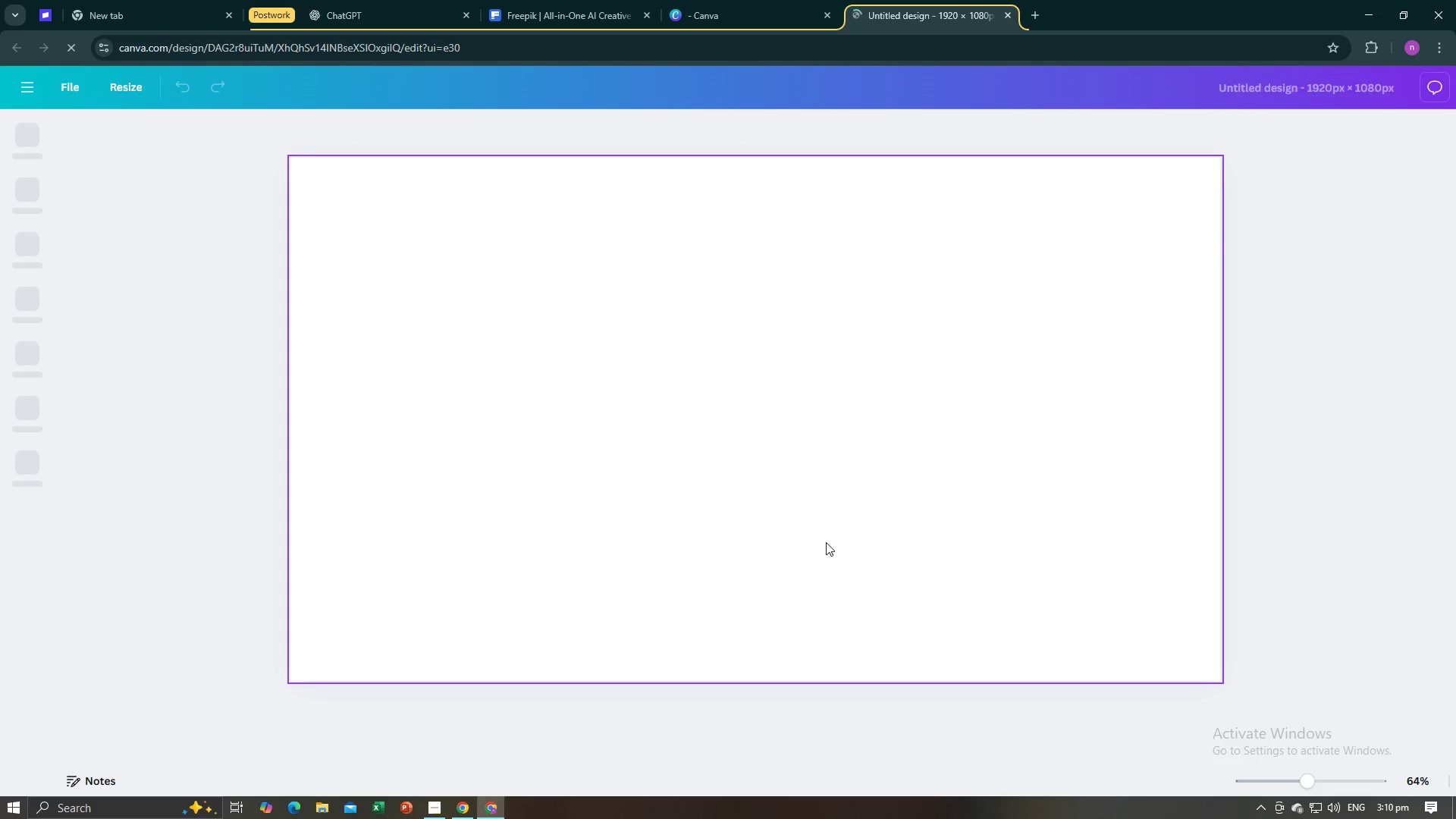 
key(Alt+Tab)
 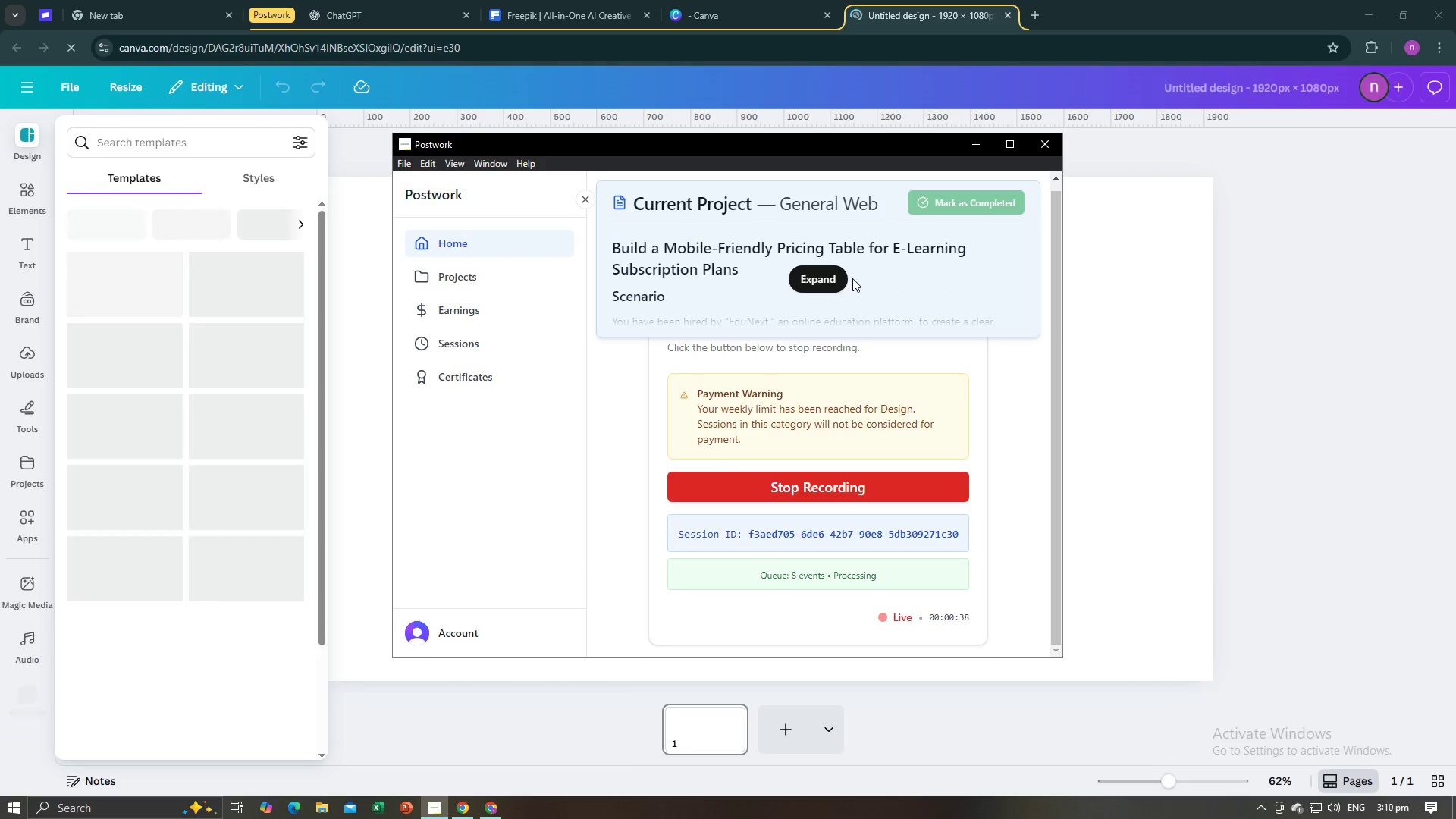 
left_click([801, 275])
 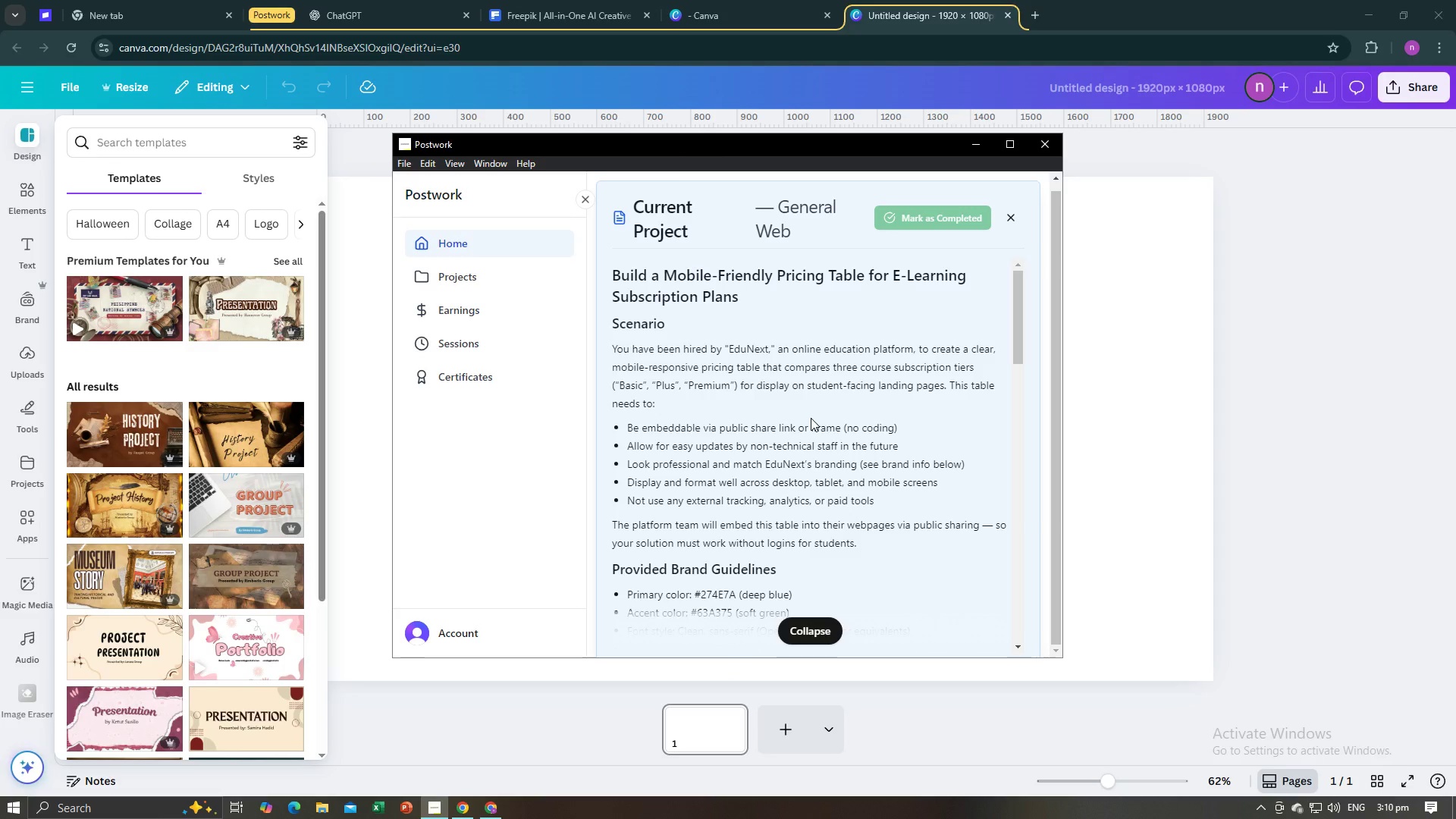 
wait(8.02)
 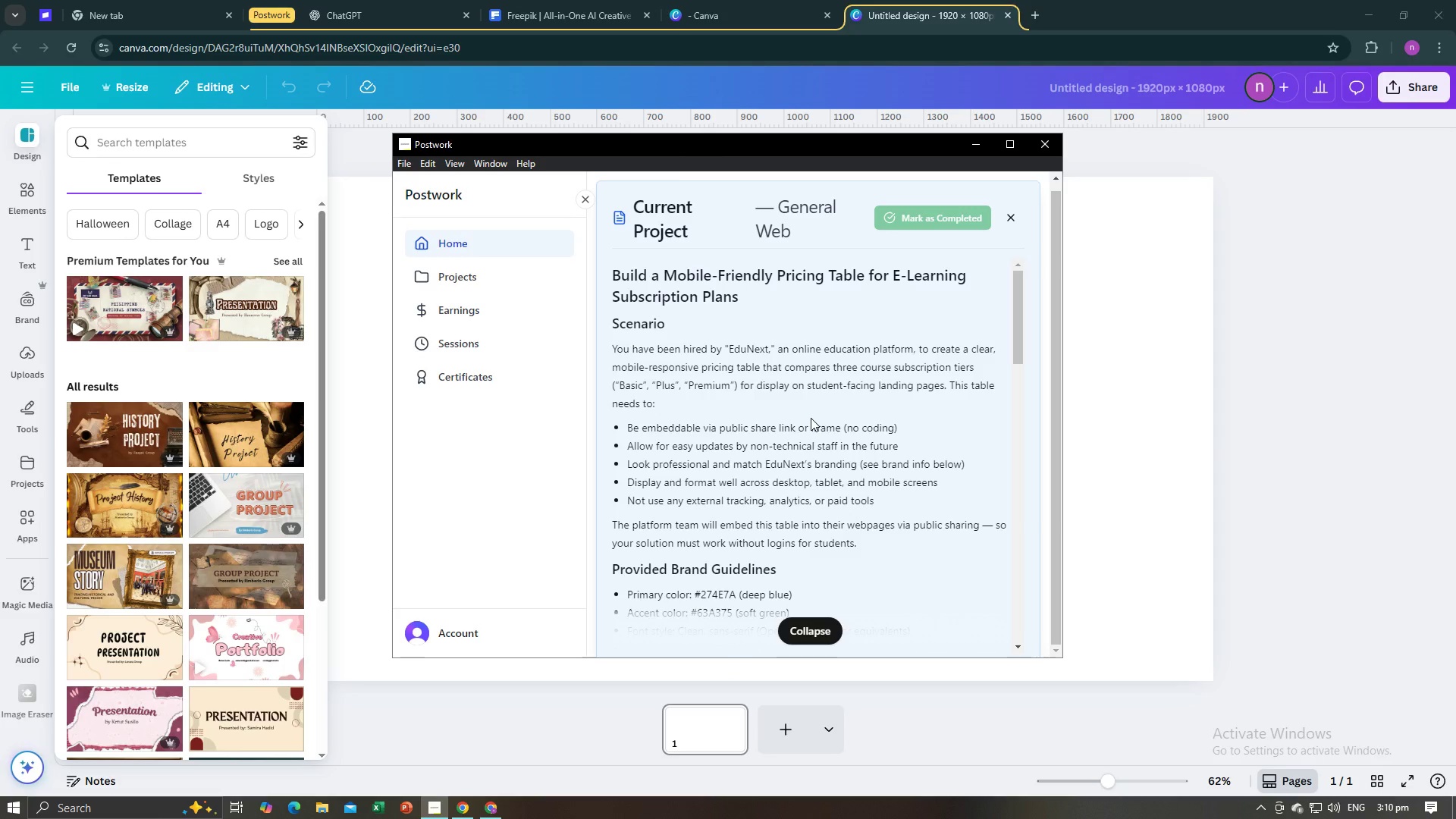 
scroll: coordinate [857, 419], scroll_direction: down, amount: 2.0
 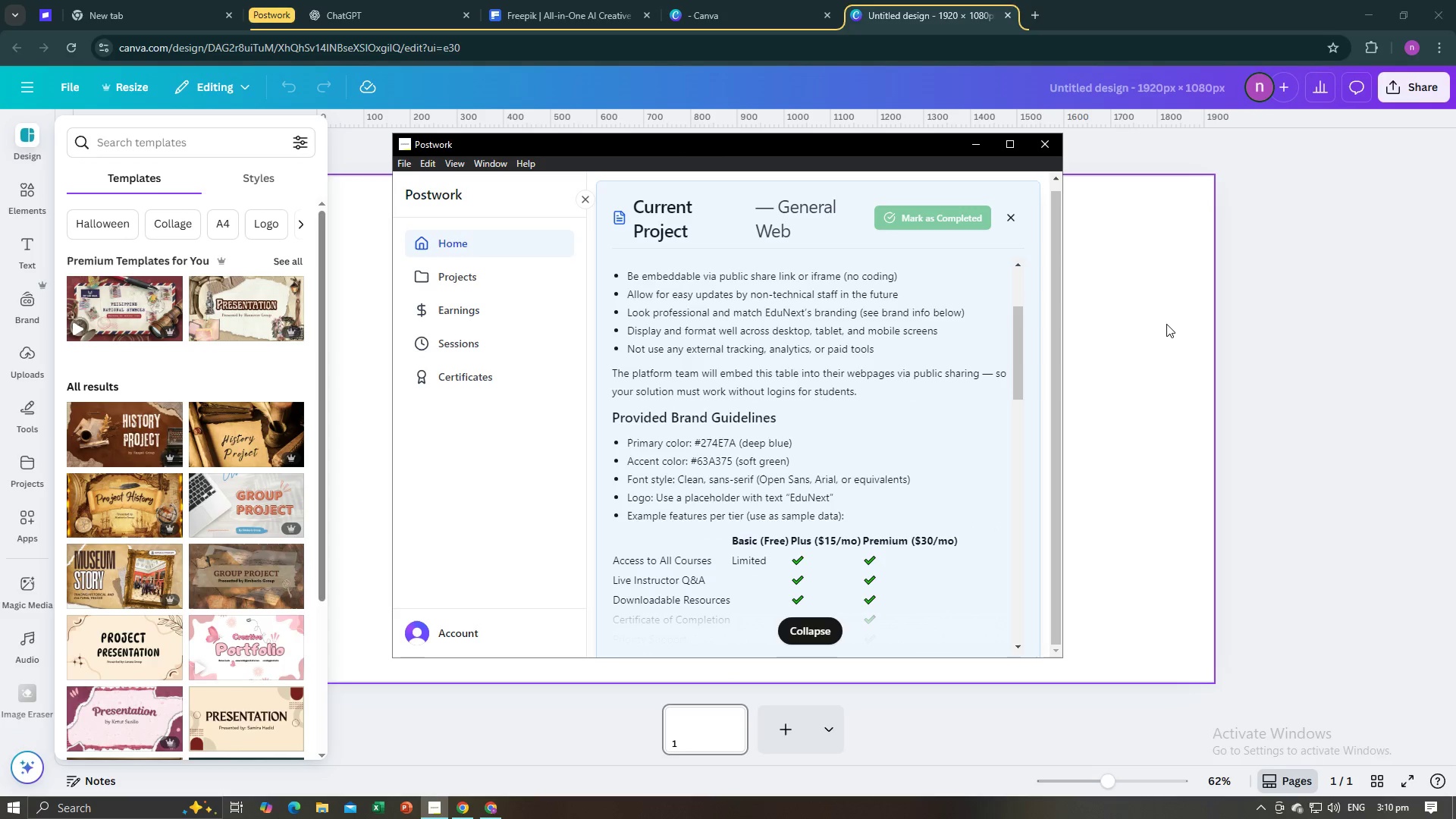 
left_click([1166, 324])
 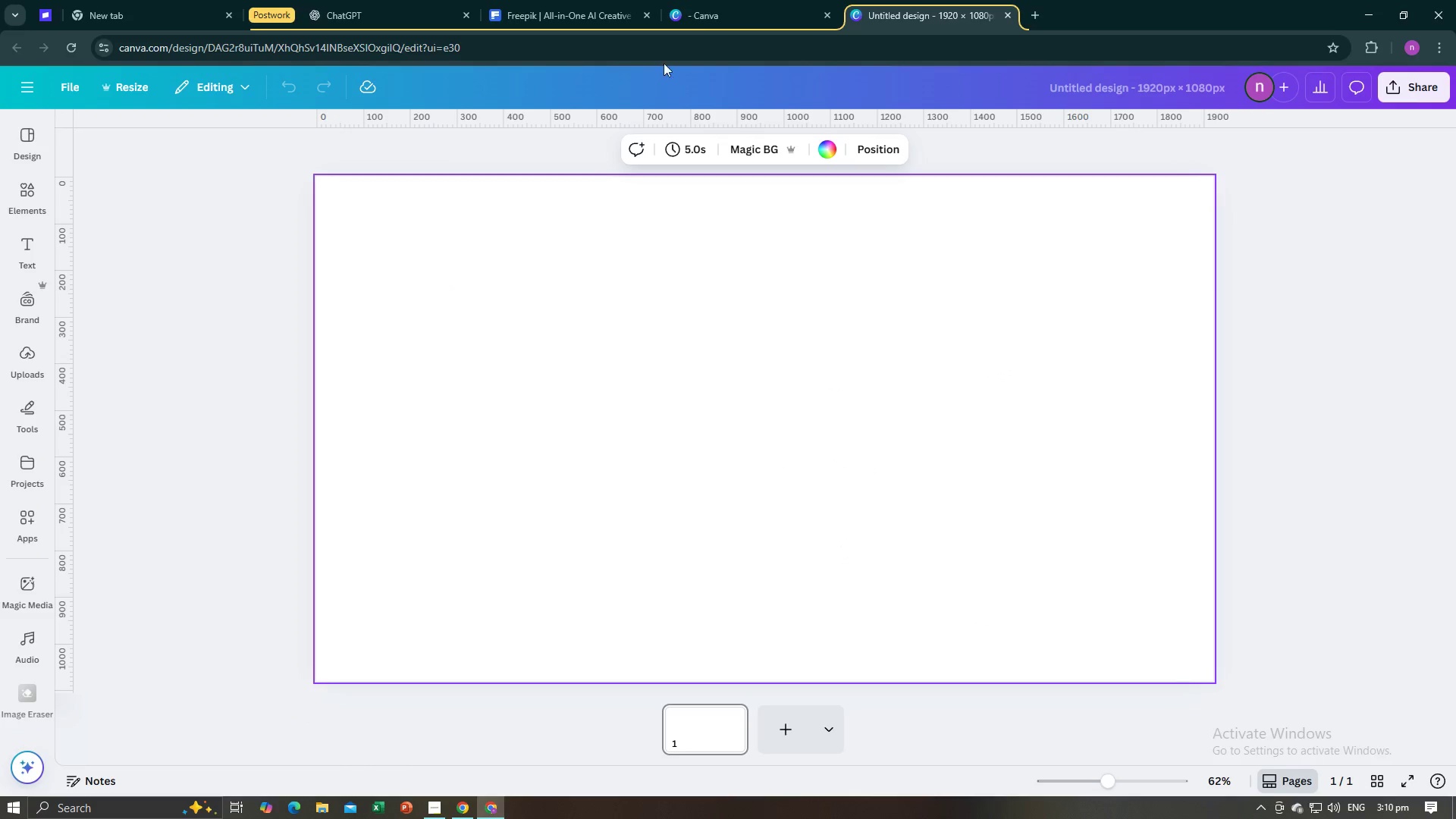 
key(Alt+AltLeft)
 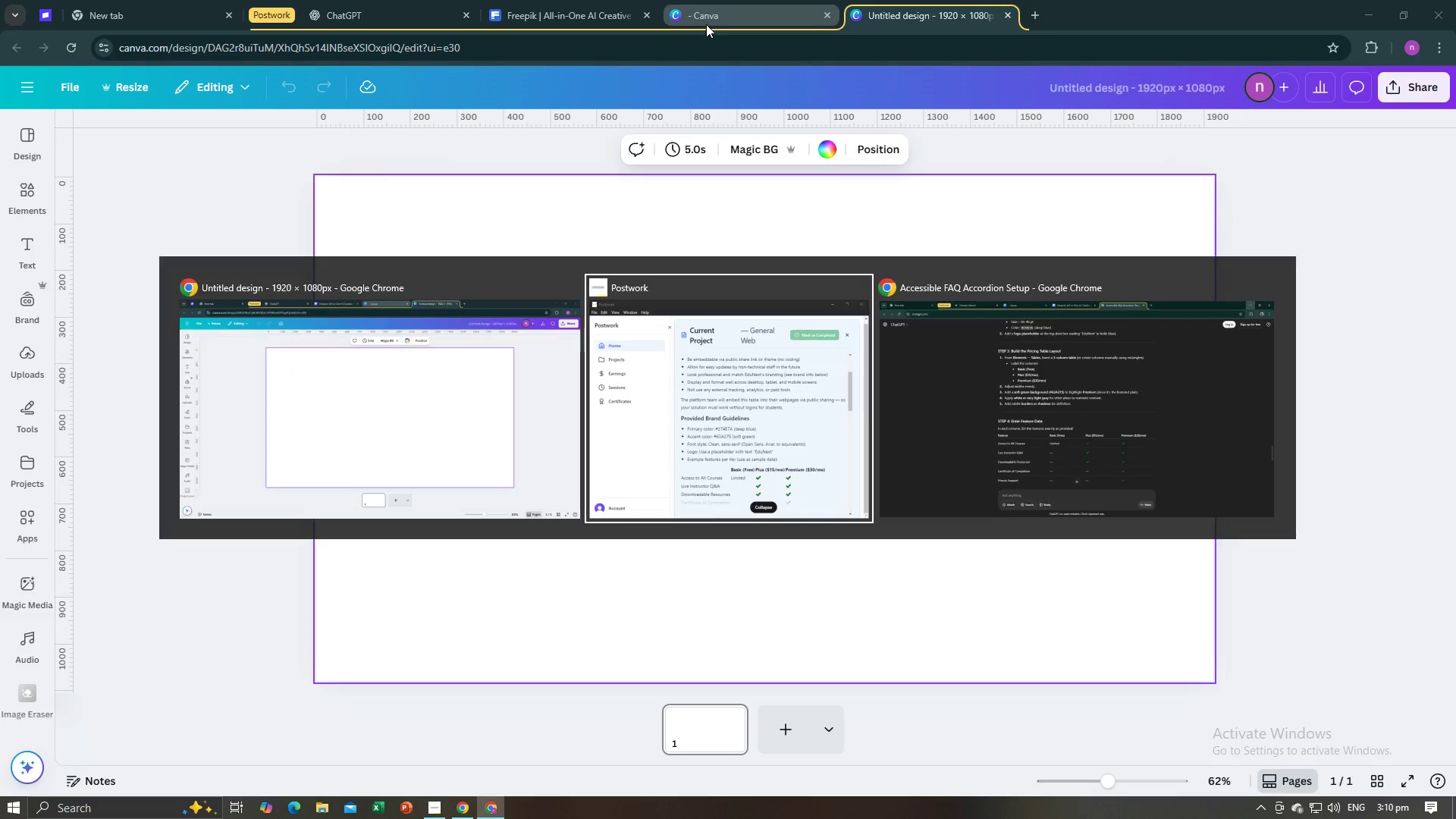 
key(Alt+Tab)